 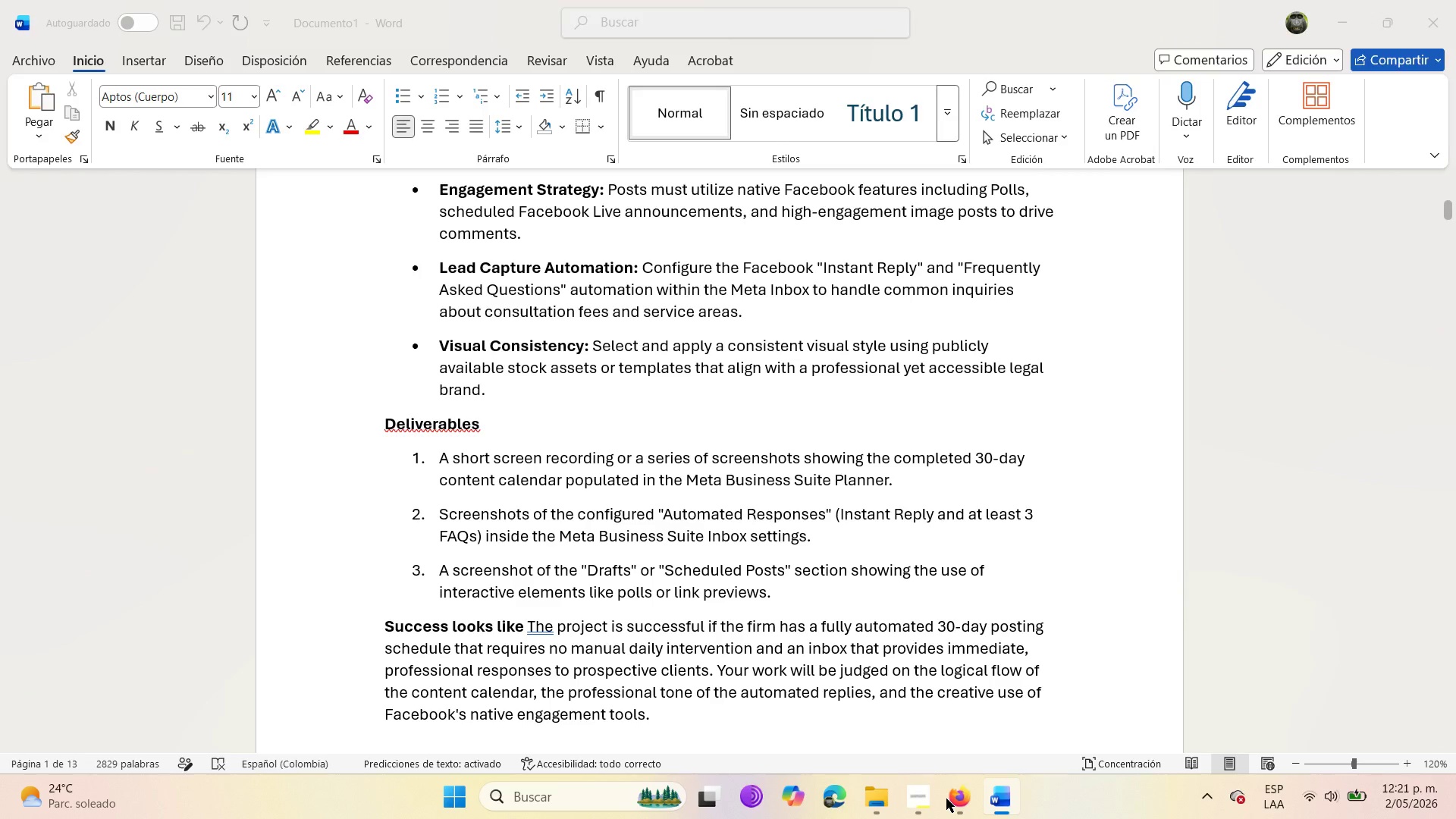 
left_click([934, 816])
 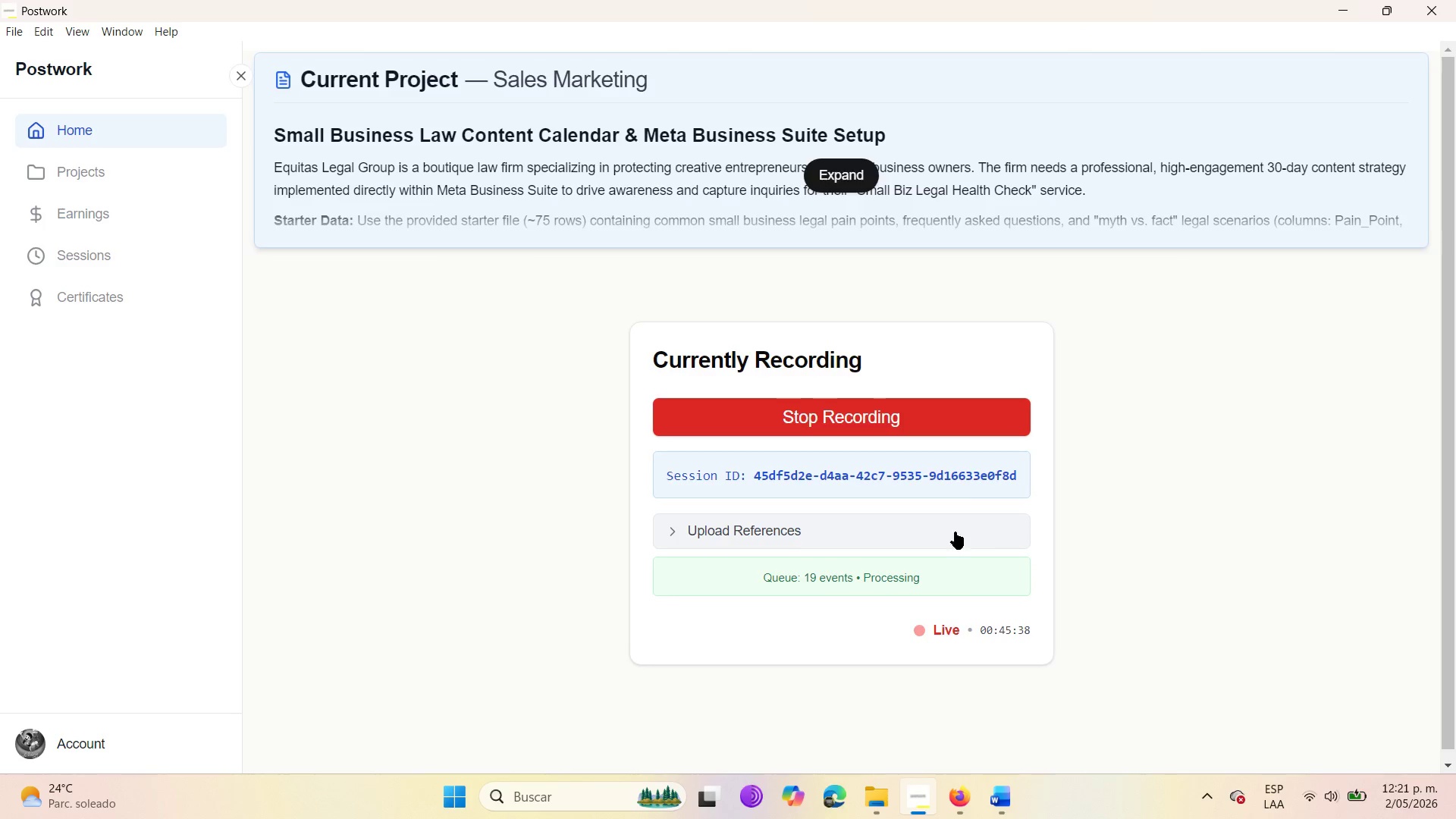 
left_click([964, 799])
 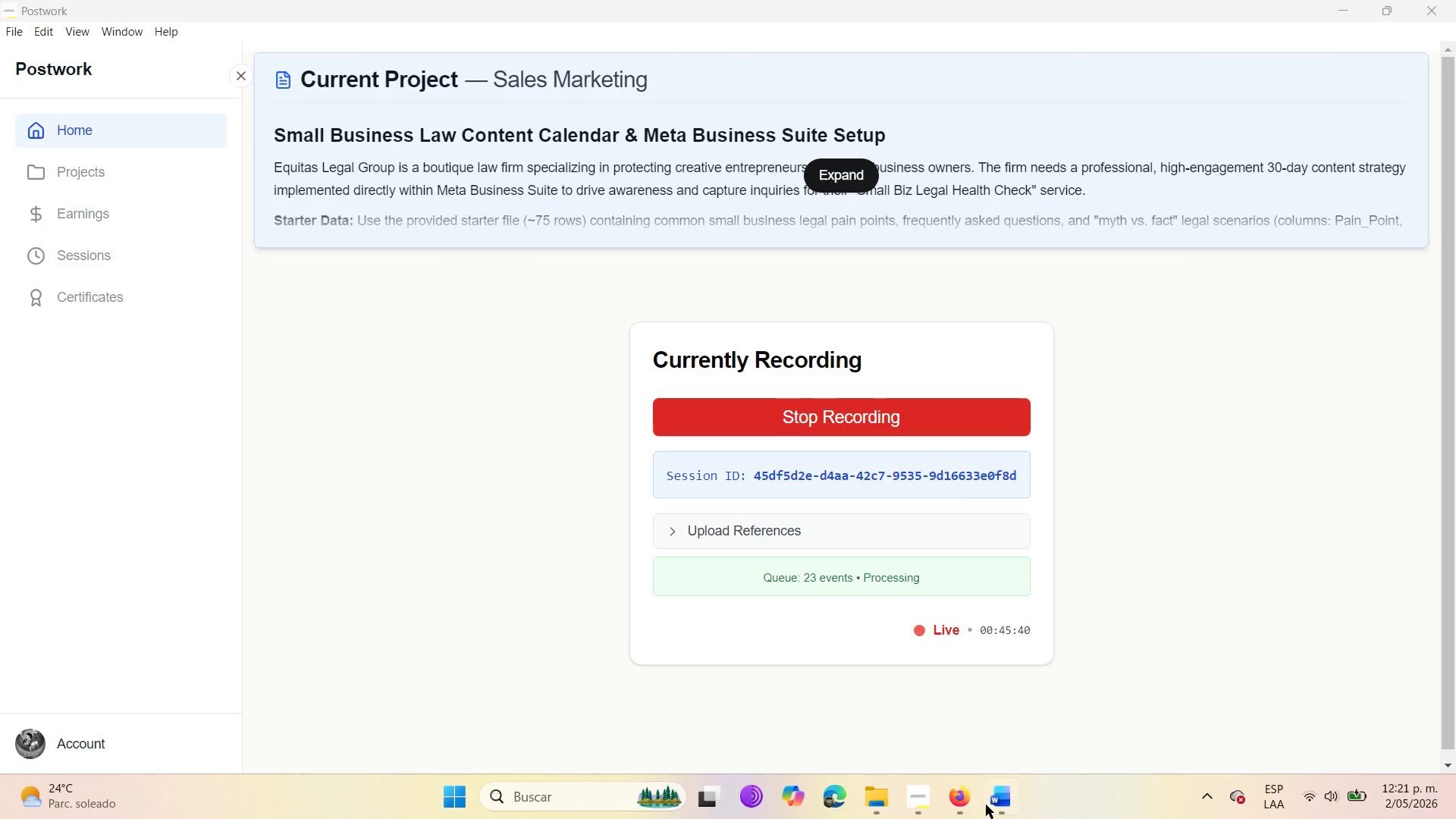 
left_click([988, 805])
 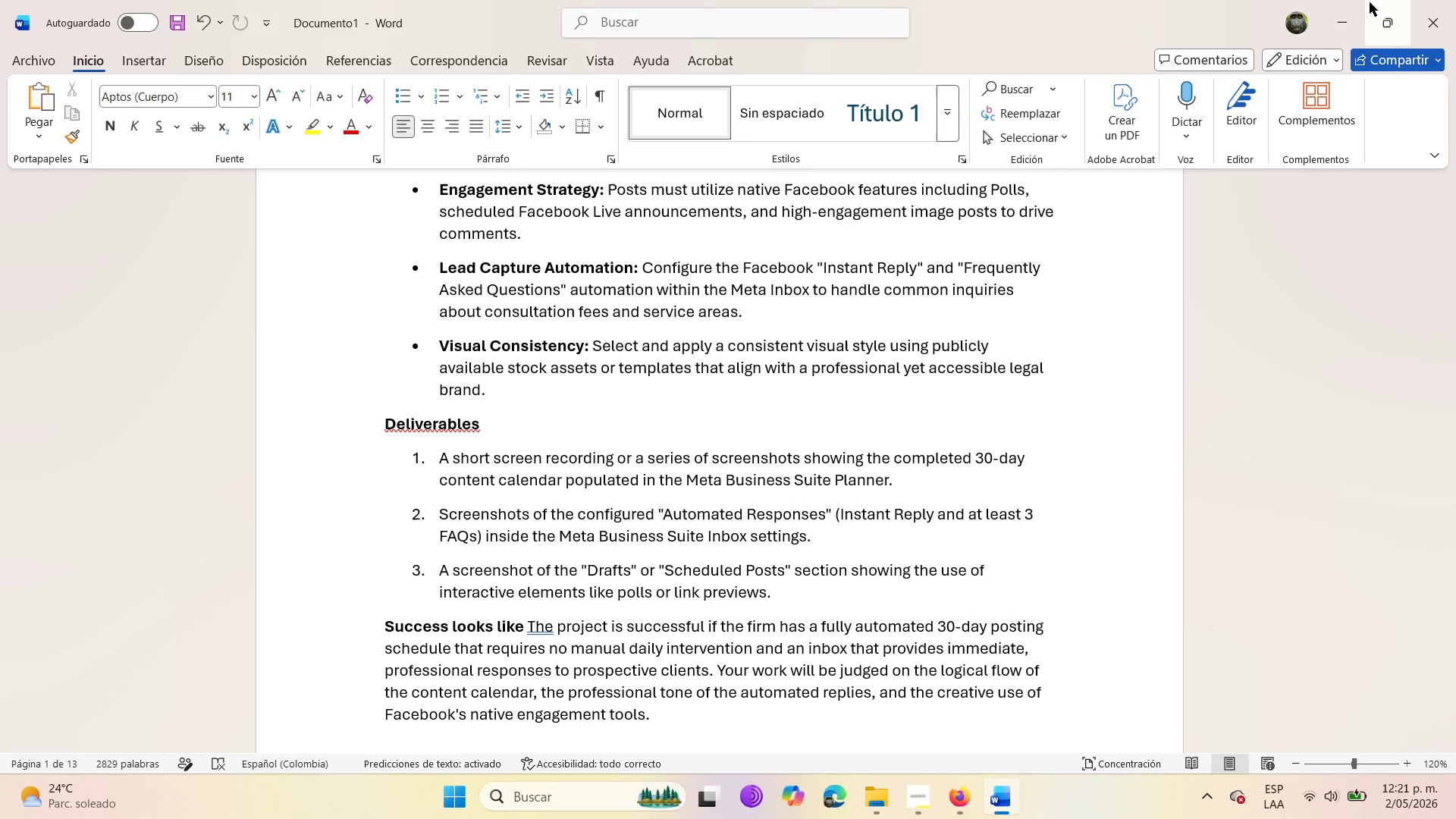 
left_click([1344, 4])